 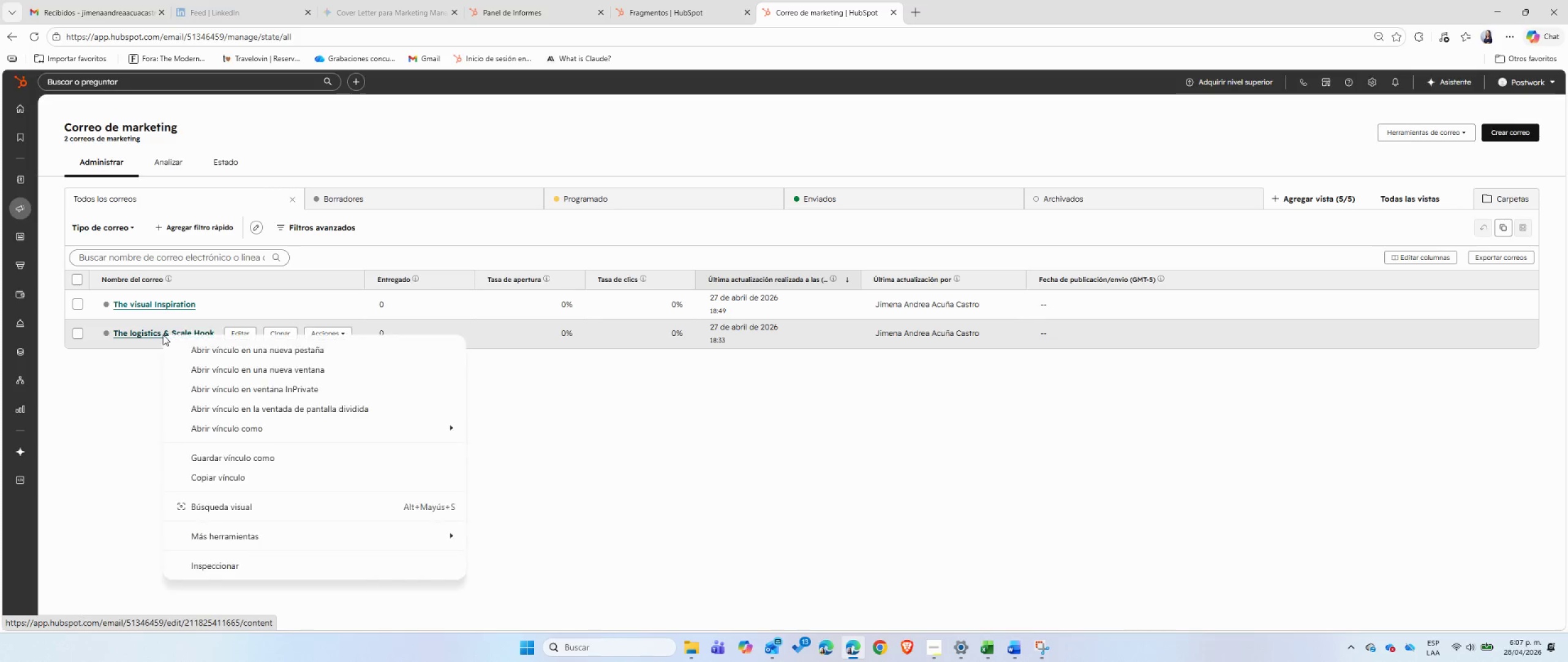 
left_click([200, 346])
 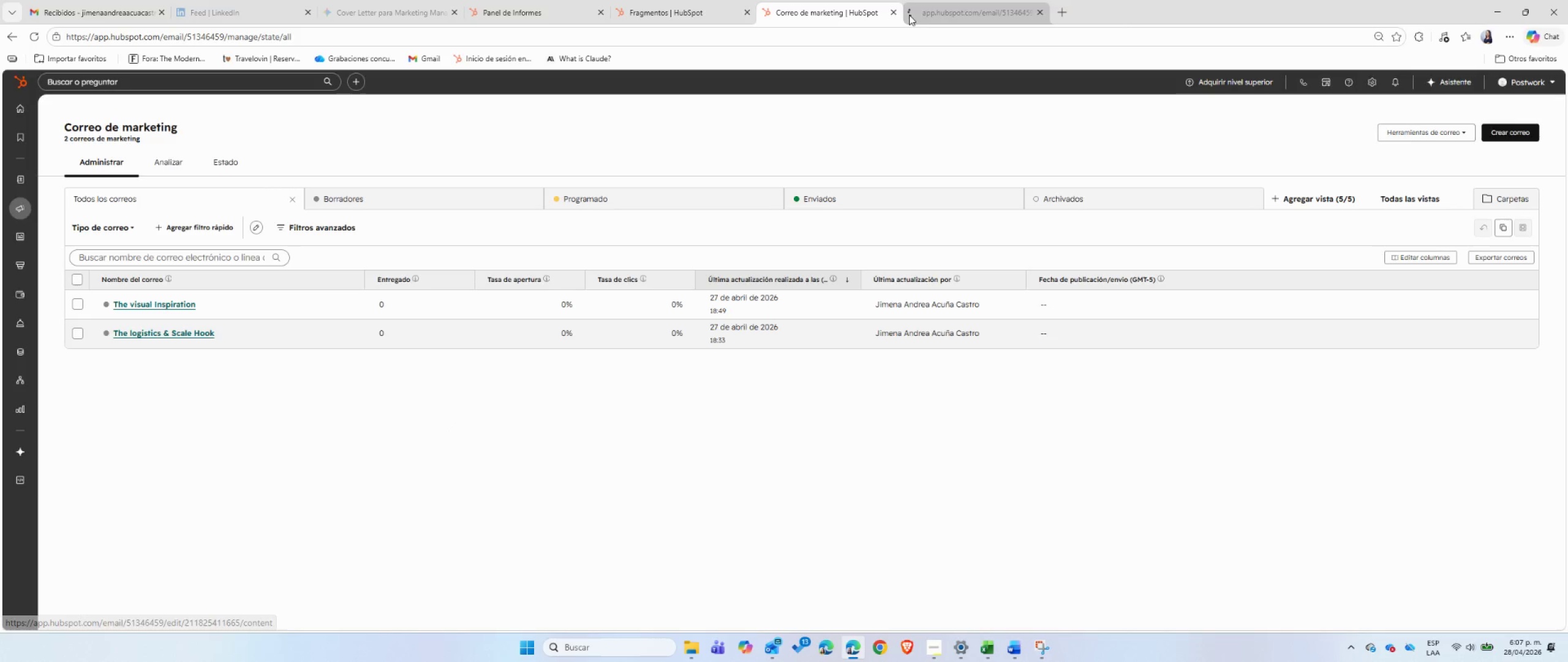 
left_click([952, 2])
 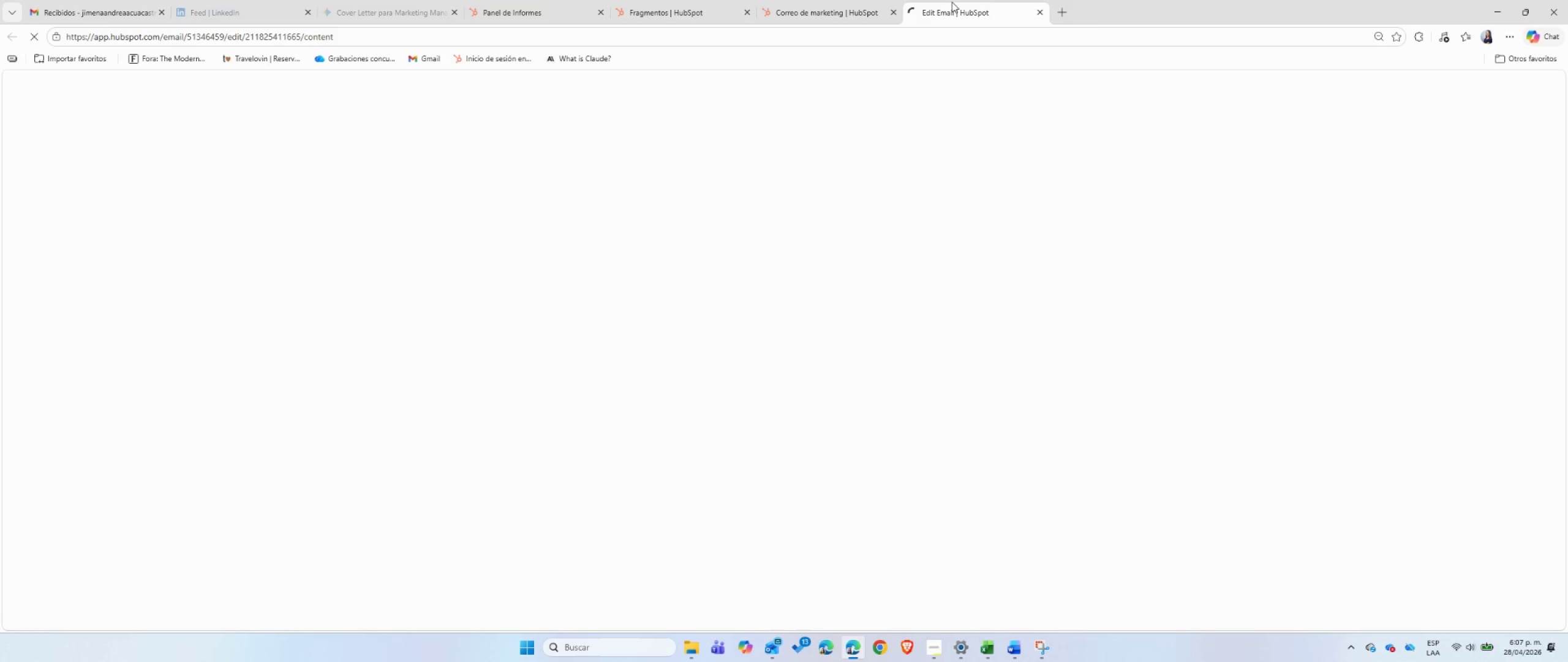 
mouse_move([992, 432])
 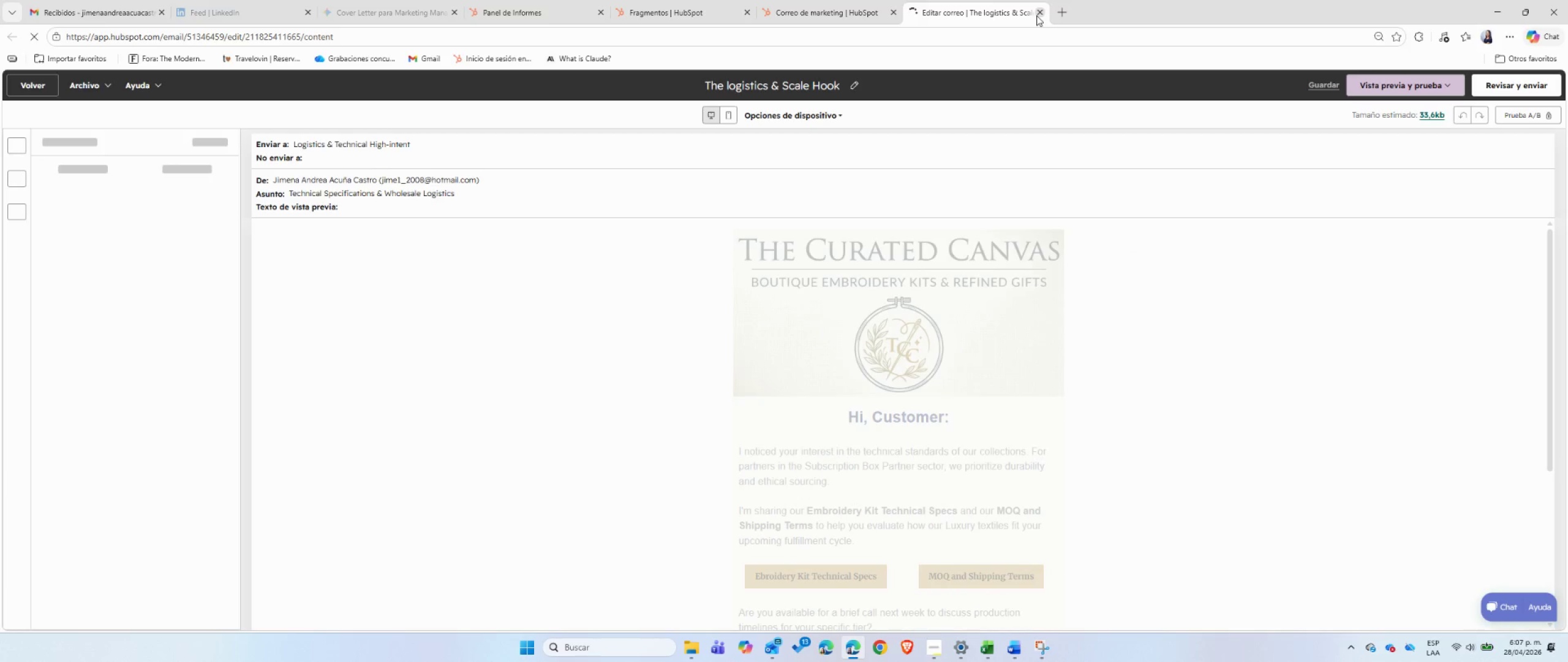 
left_click([1037, 15])
 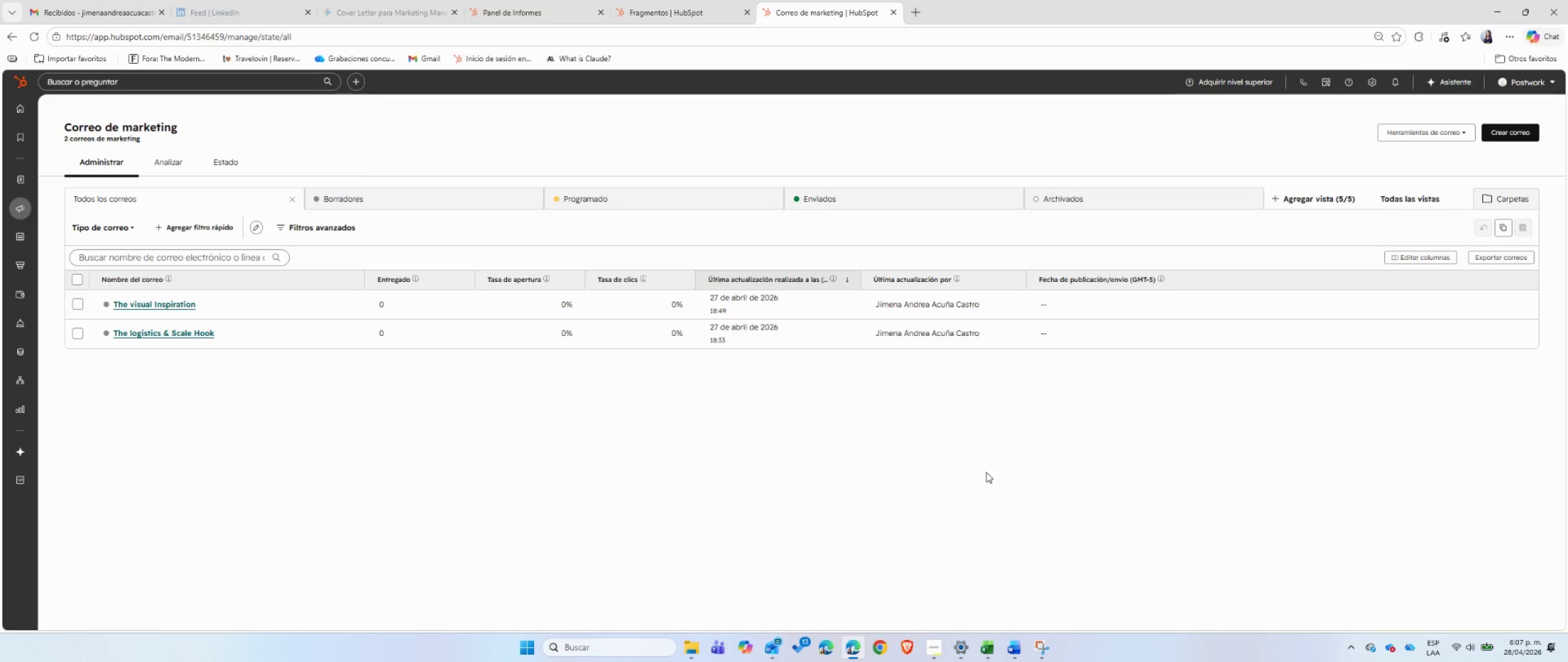 